 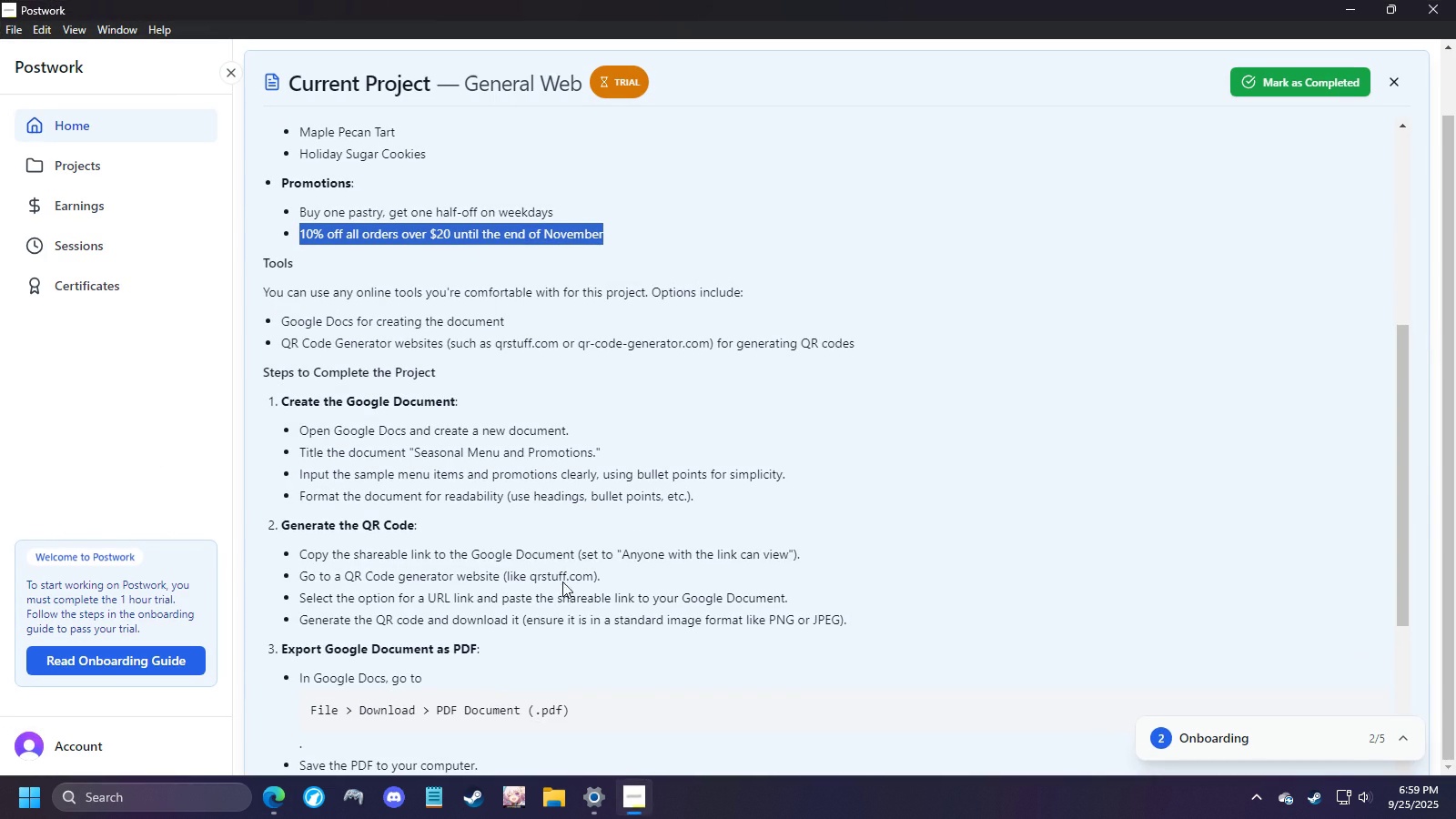 
scroll: coordinate [451, 531], scroll_direction: down, amount: 6.0
 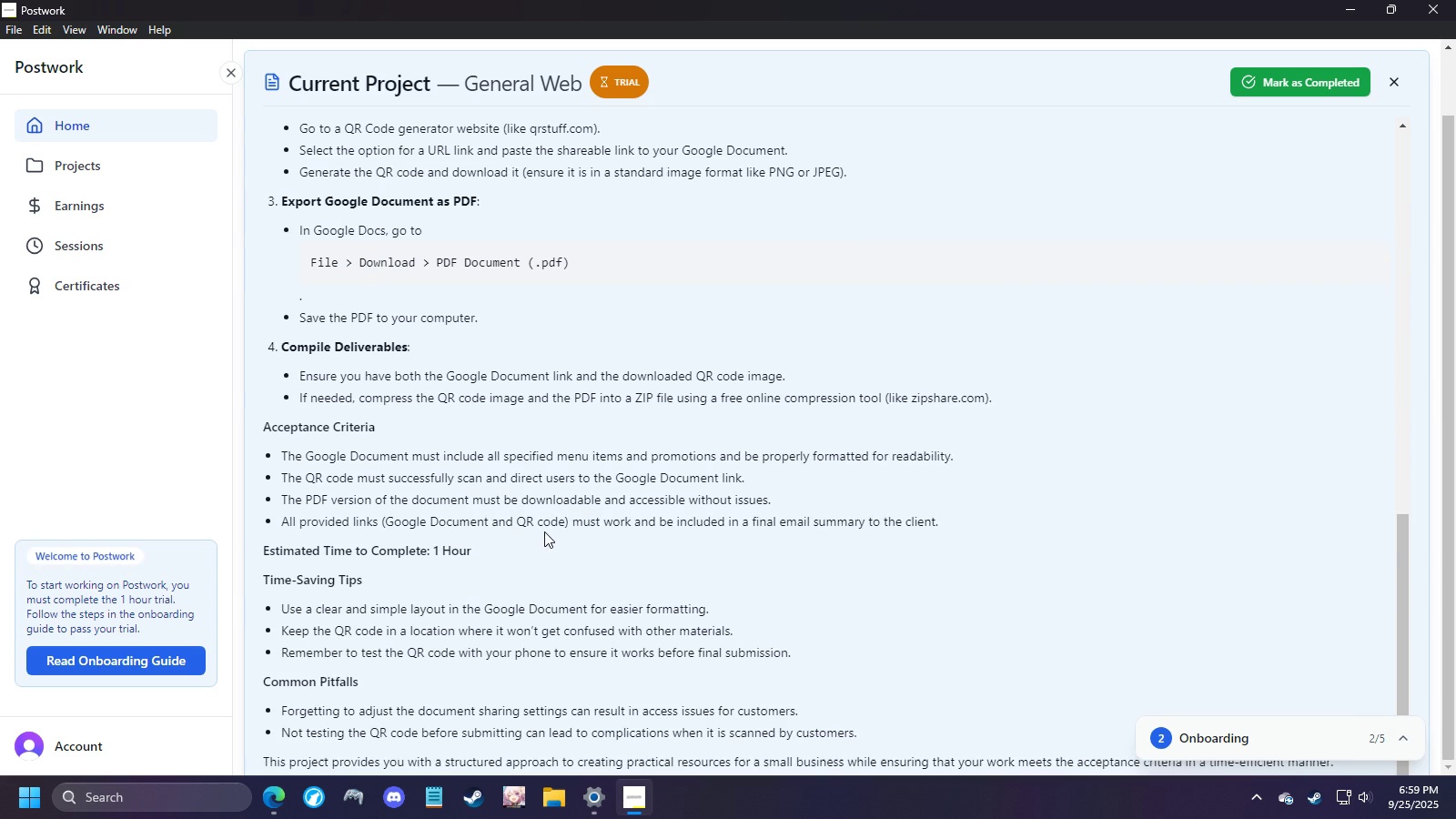 
scroll: coordinate [545, 532], scroll_direction: up, amount: 1.0
 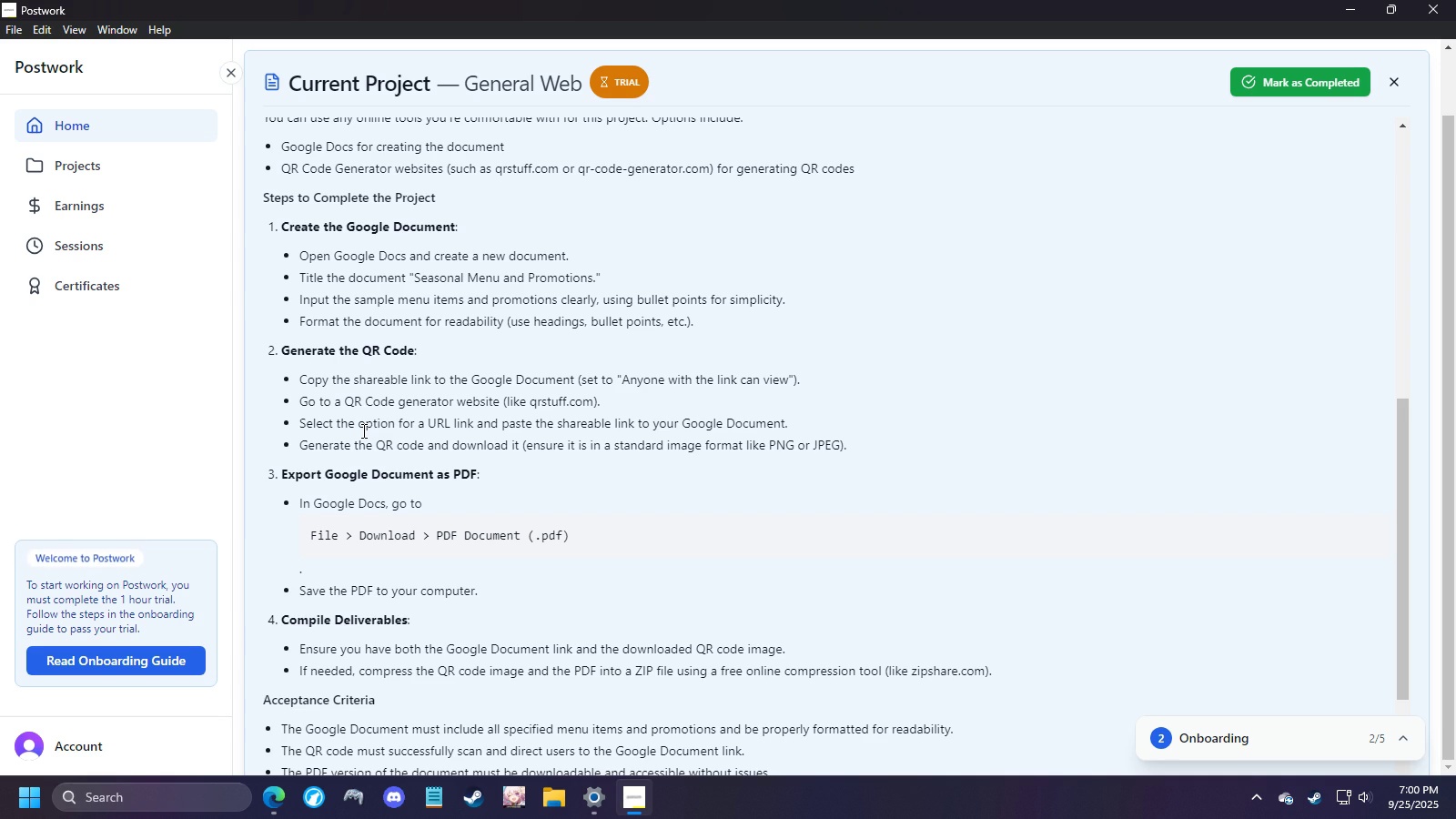 
wait(45.41)
 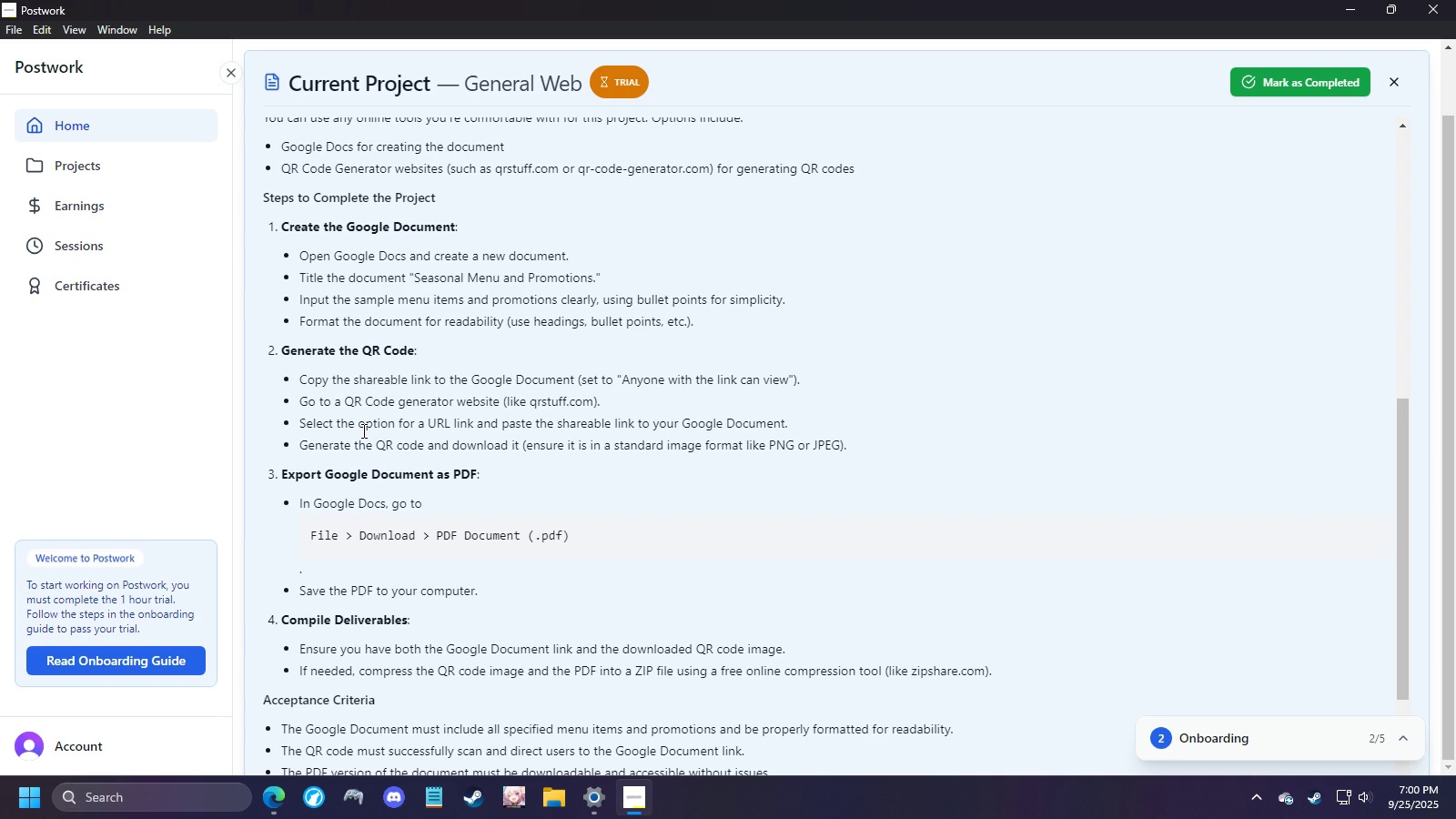 
scroll: coordinate [437, 619], scroll_direction: down, amount: 2.0